 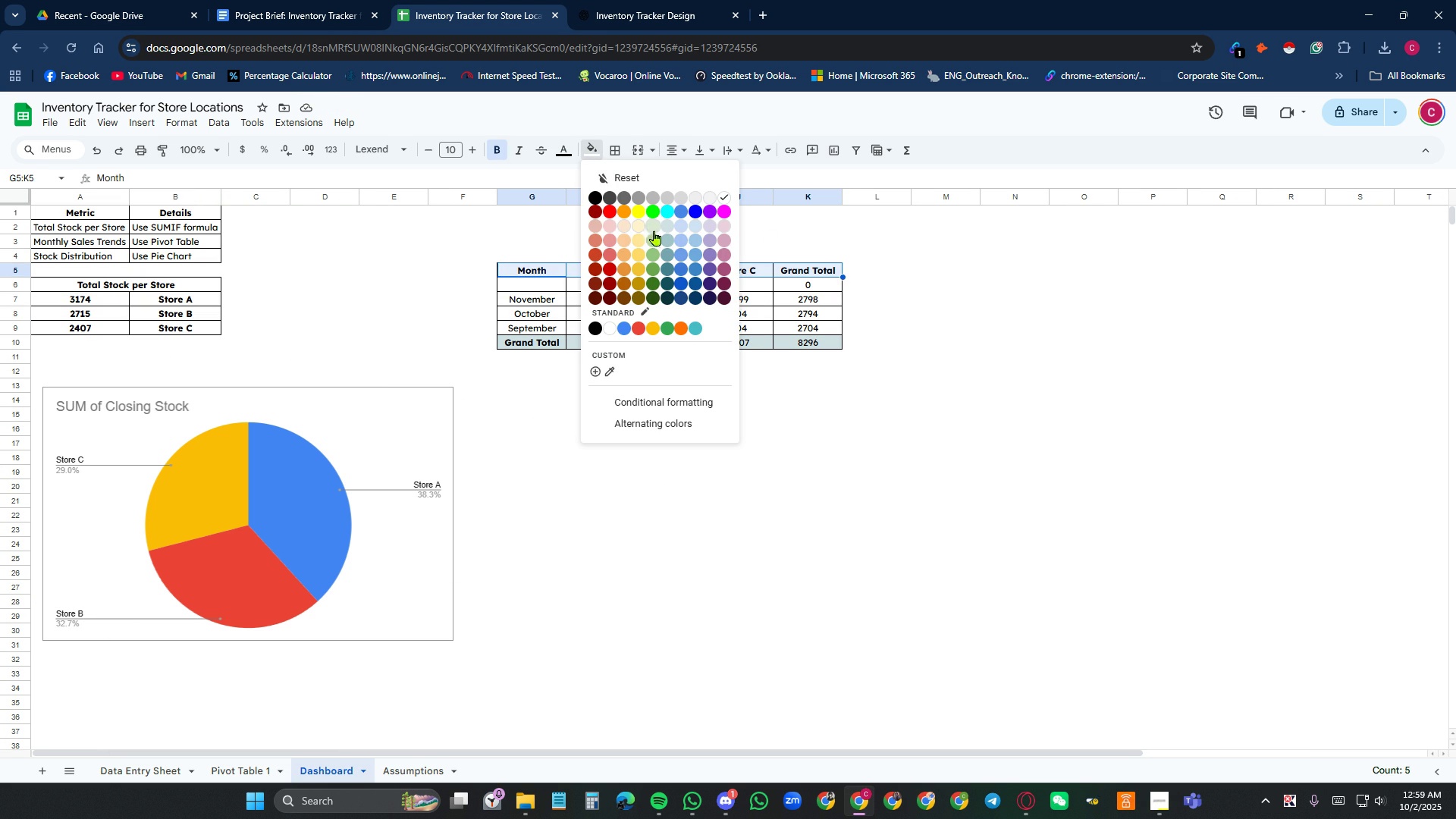 
left_click([664, 223])
 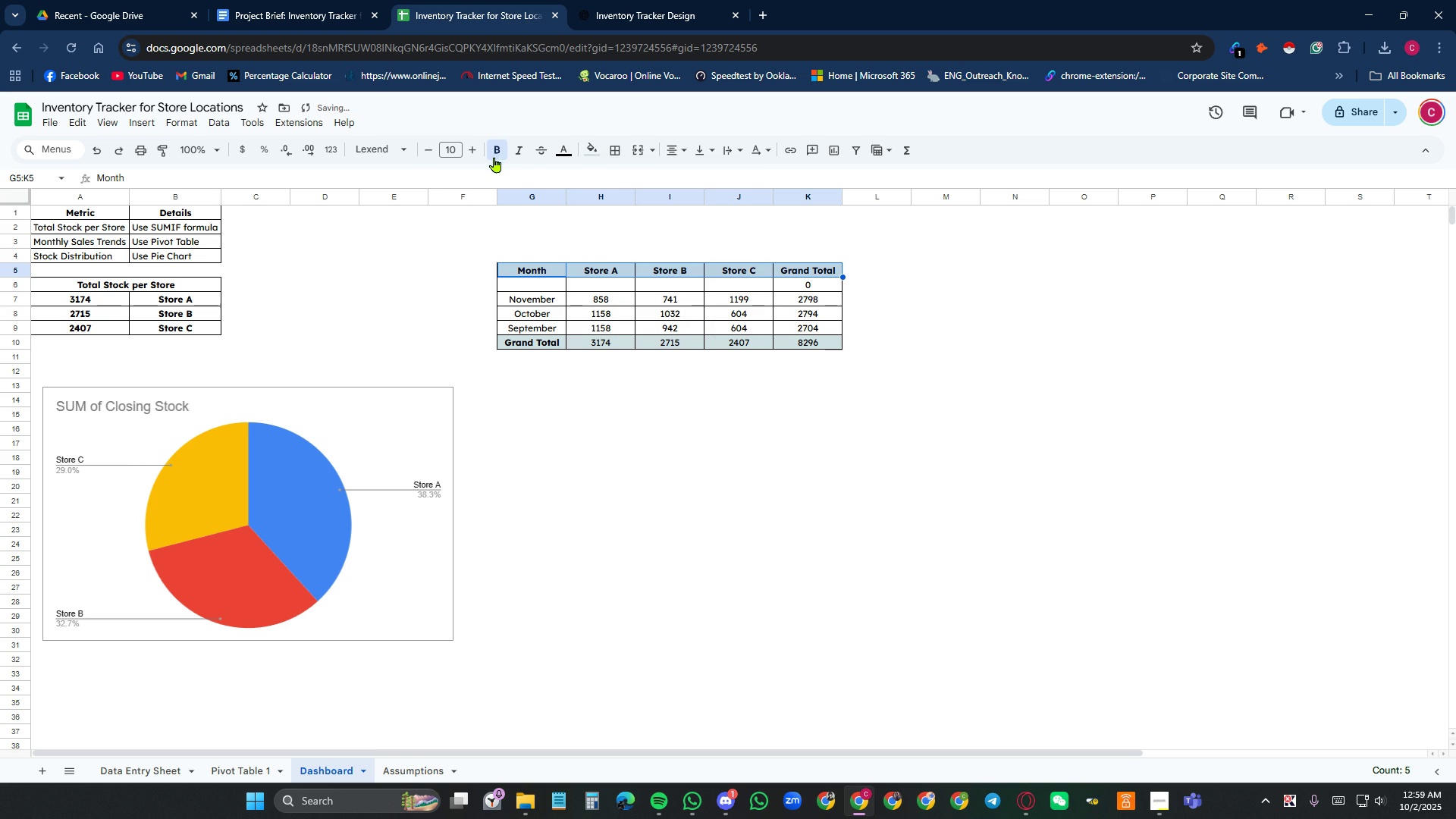 
left_click([494, 152])
 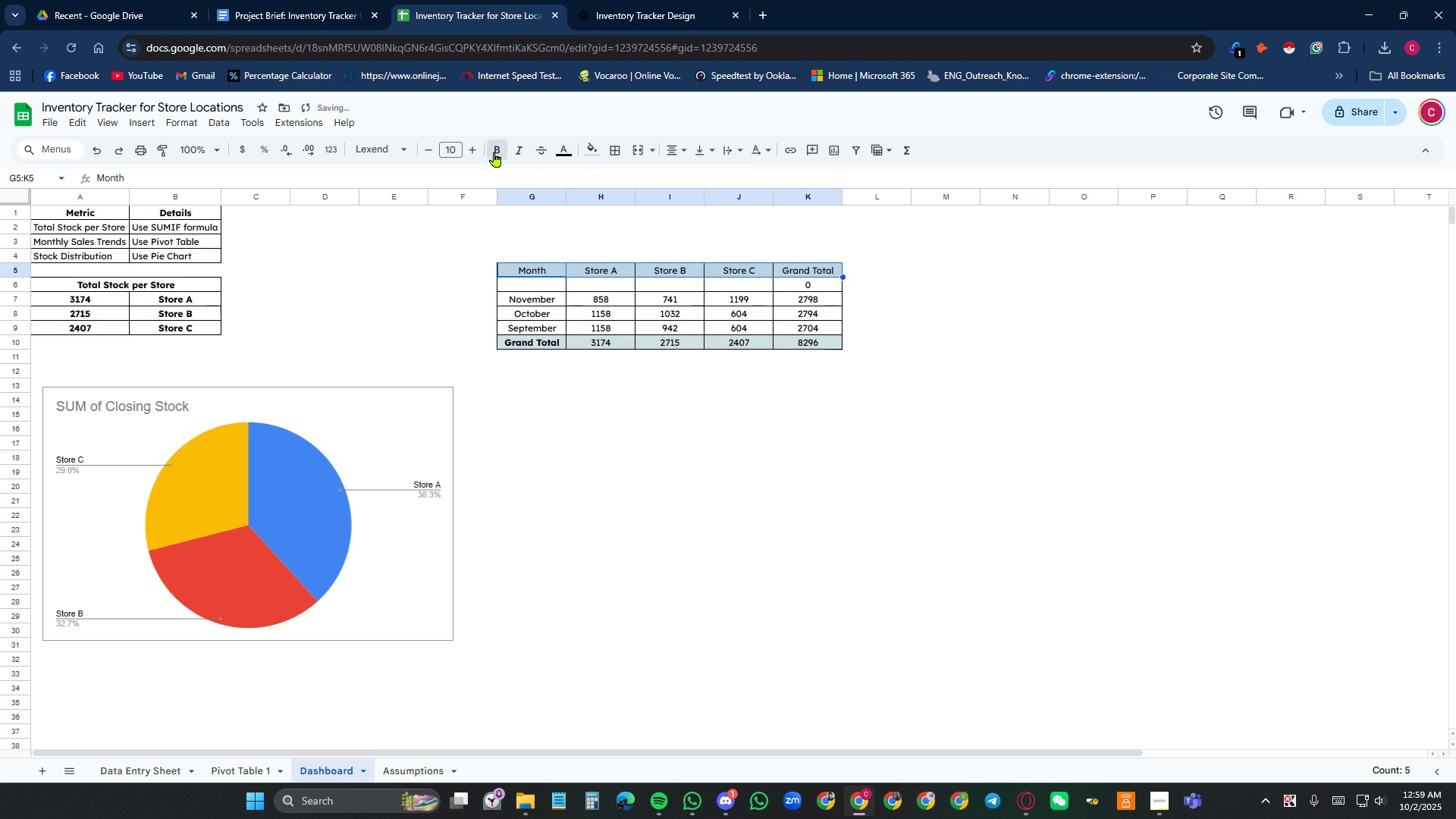 
left_click([494, 152])
 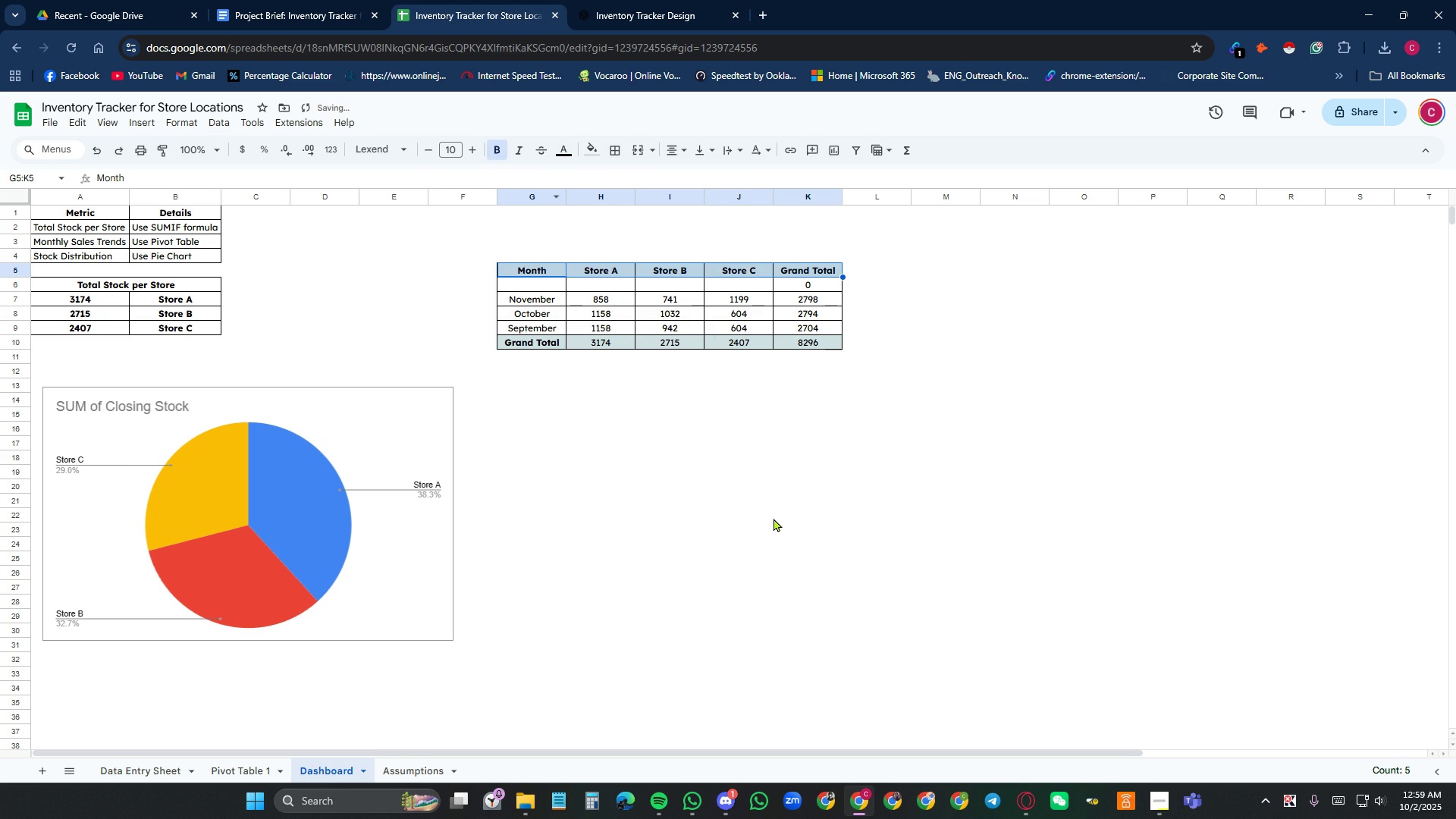 
left_click([774, 518])
 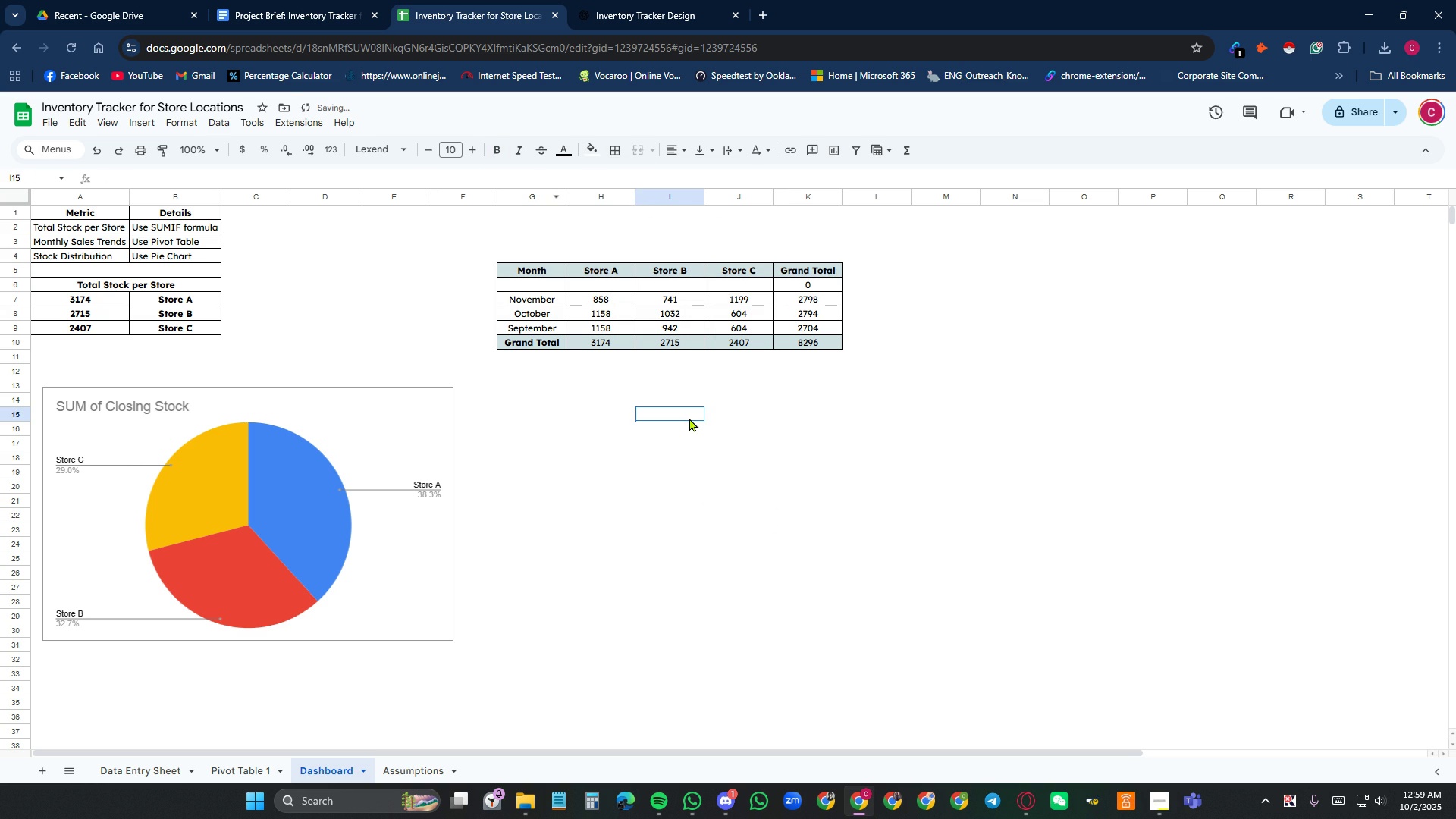 
left_click([689, 418])
 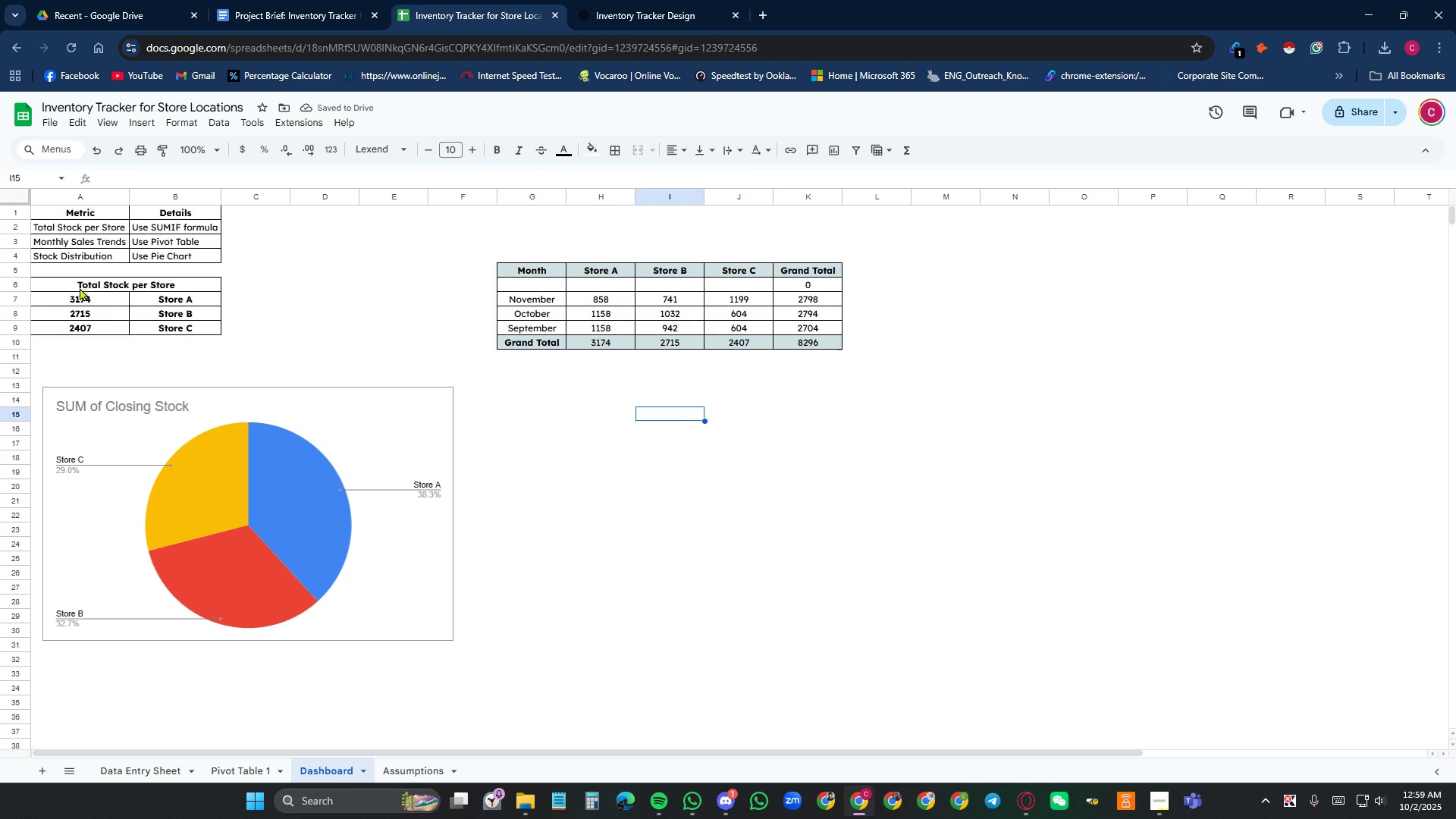 
left_click([86, 287])
 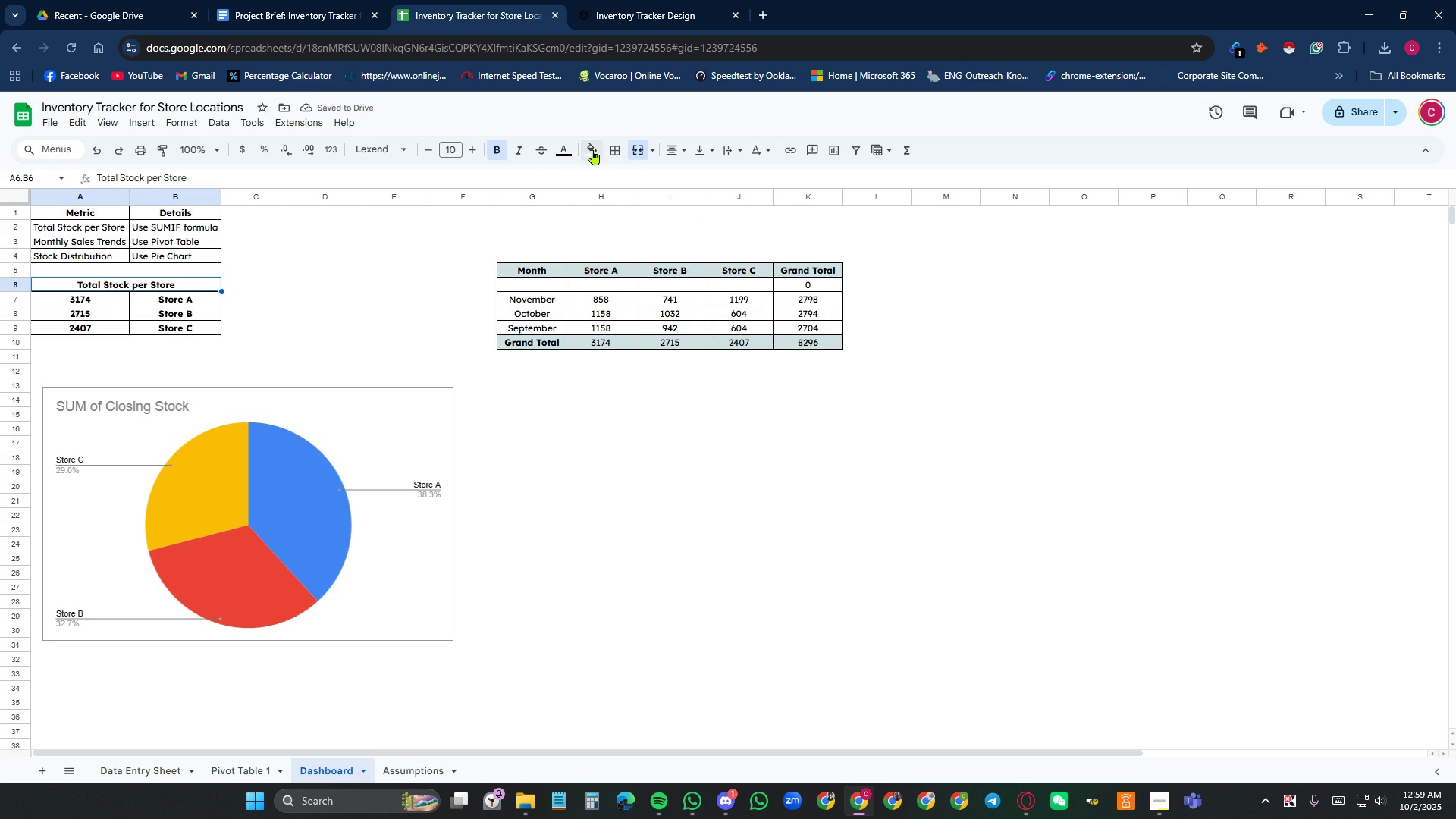 
left_click([594, 149])
 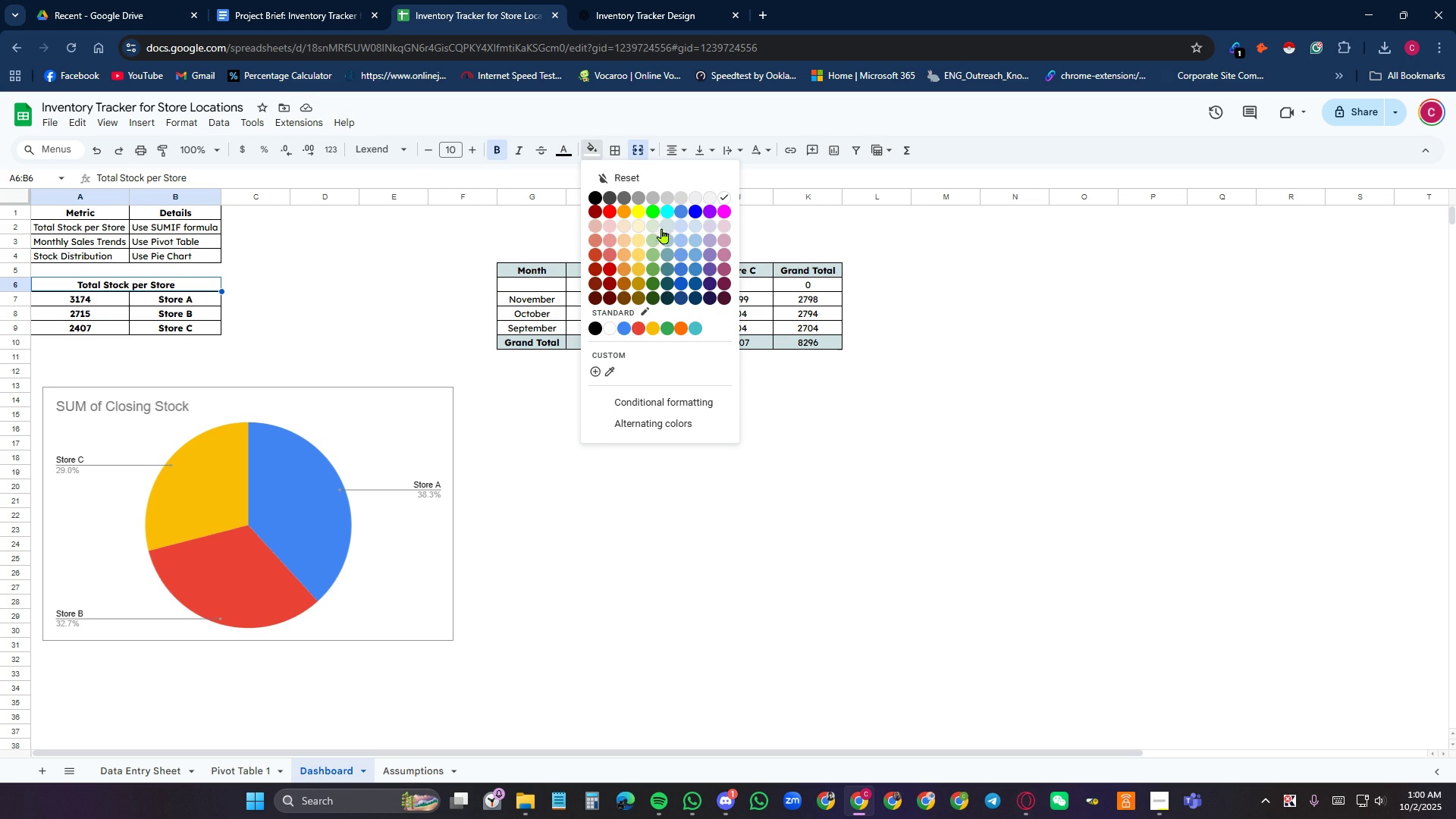 
left_click([667, 226])
 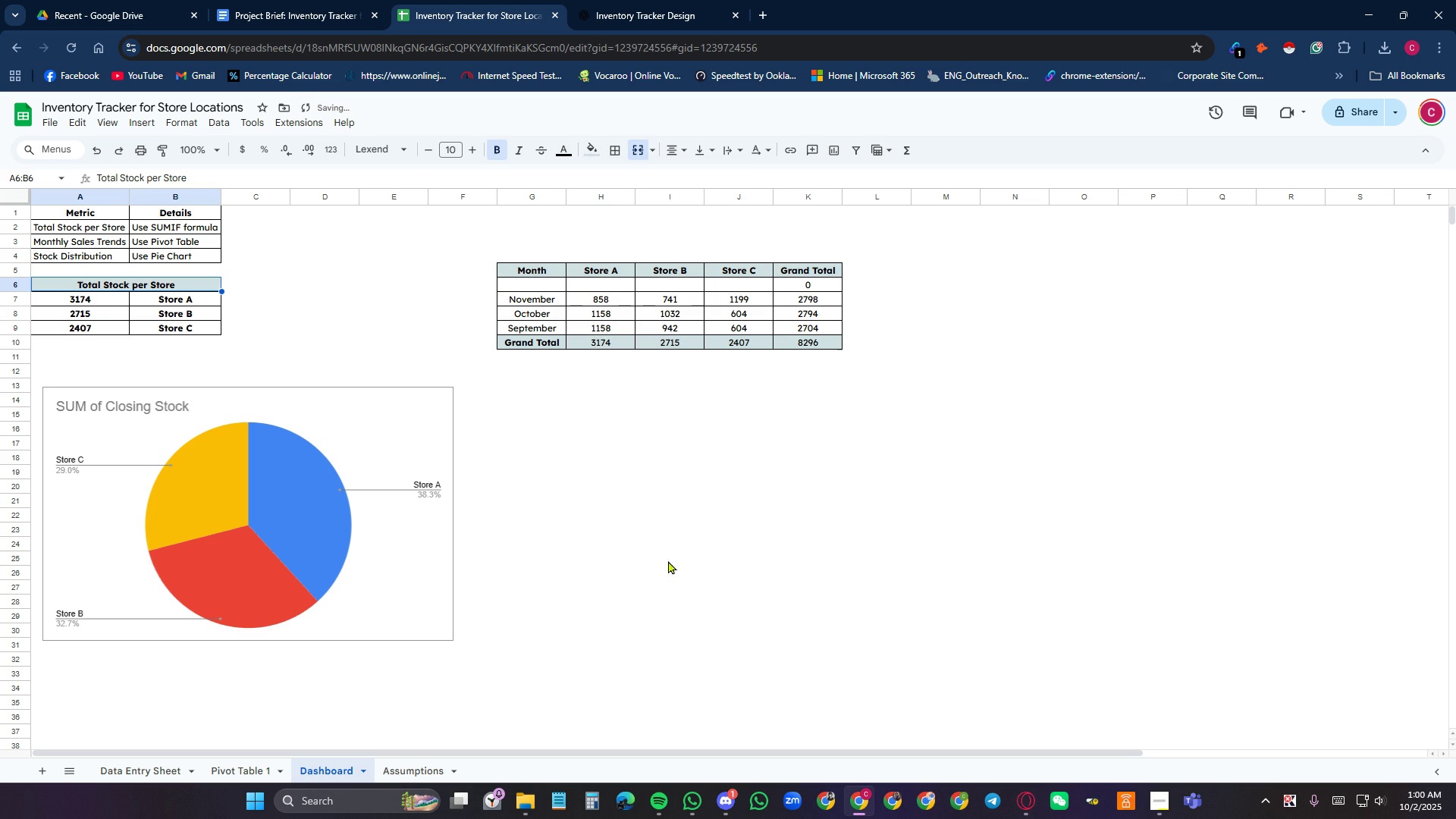 
left_click([669, 562])